 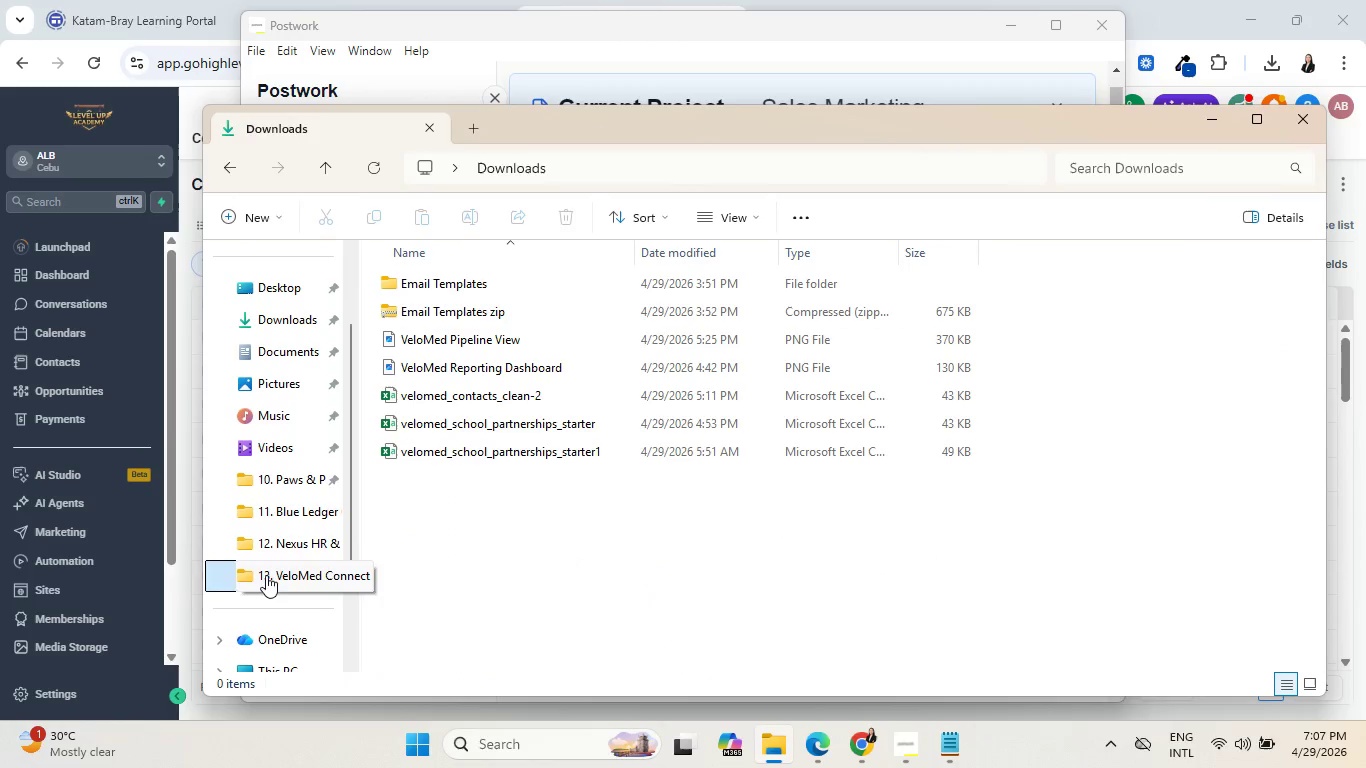 
left_click([714, 172])
 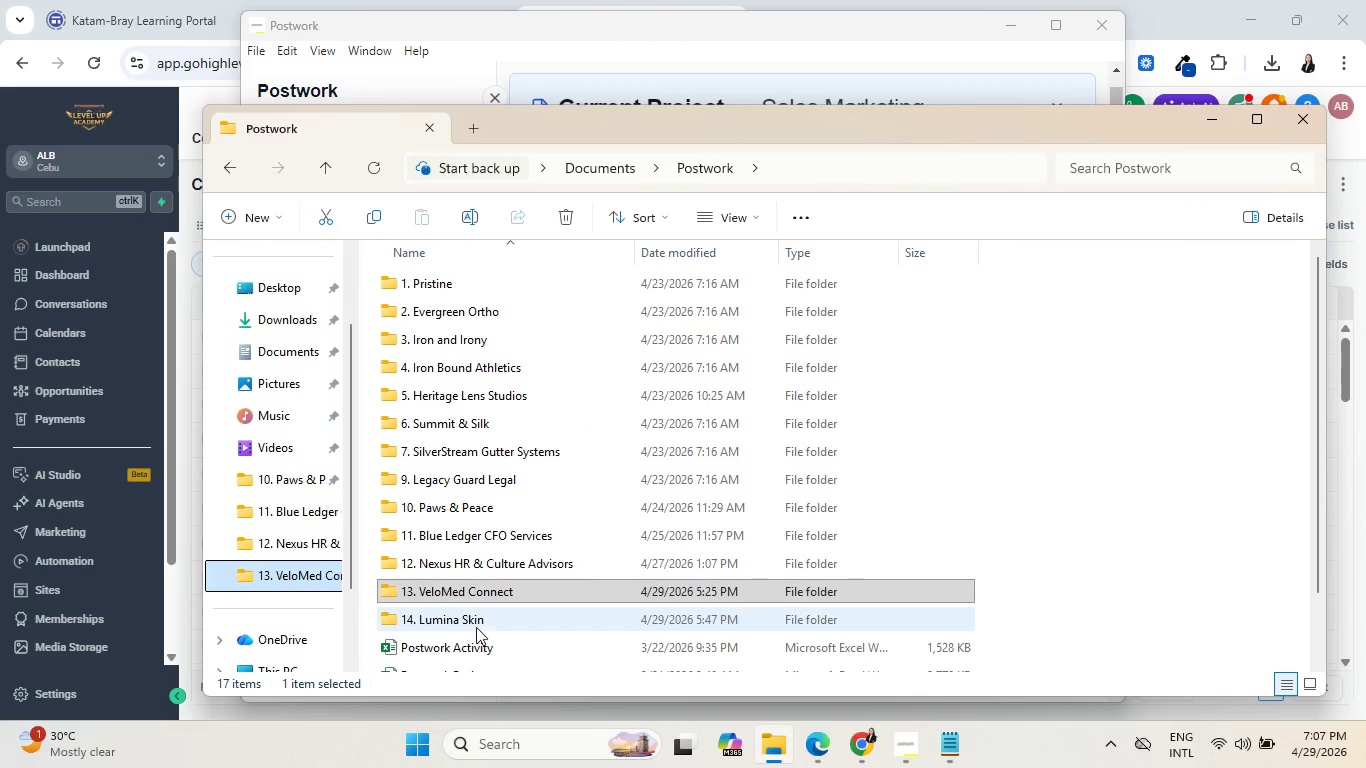 
double_click([483, 619])
 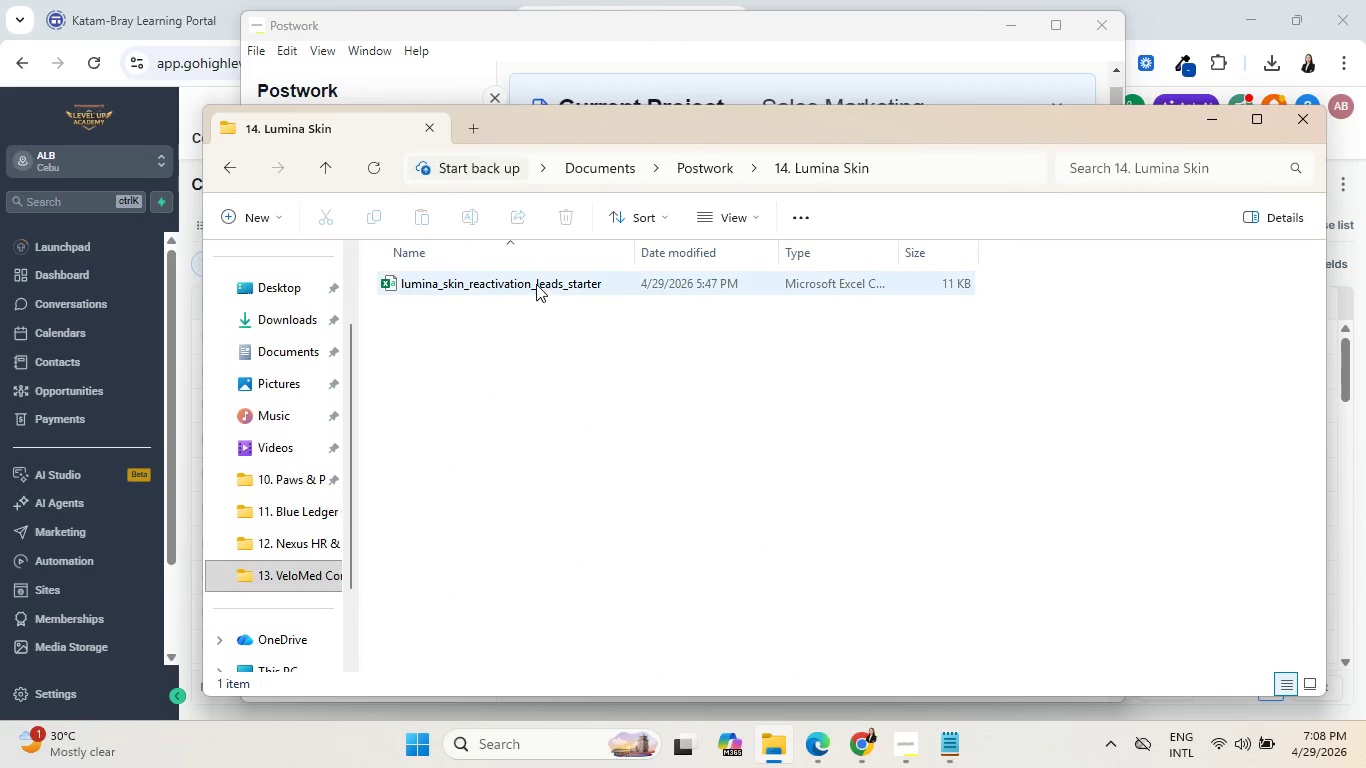 
double_click([537, 281])
 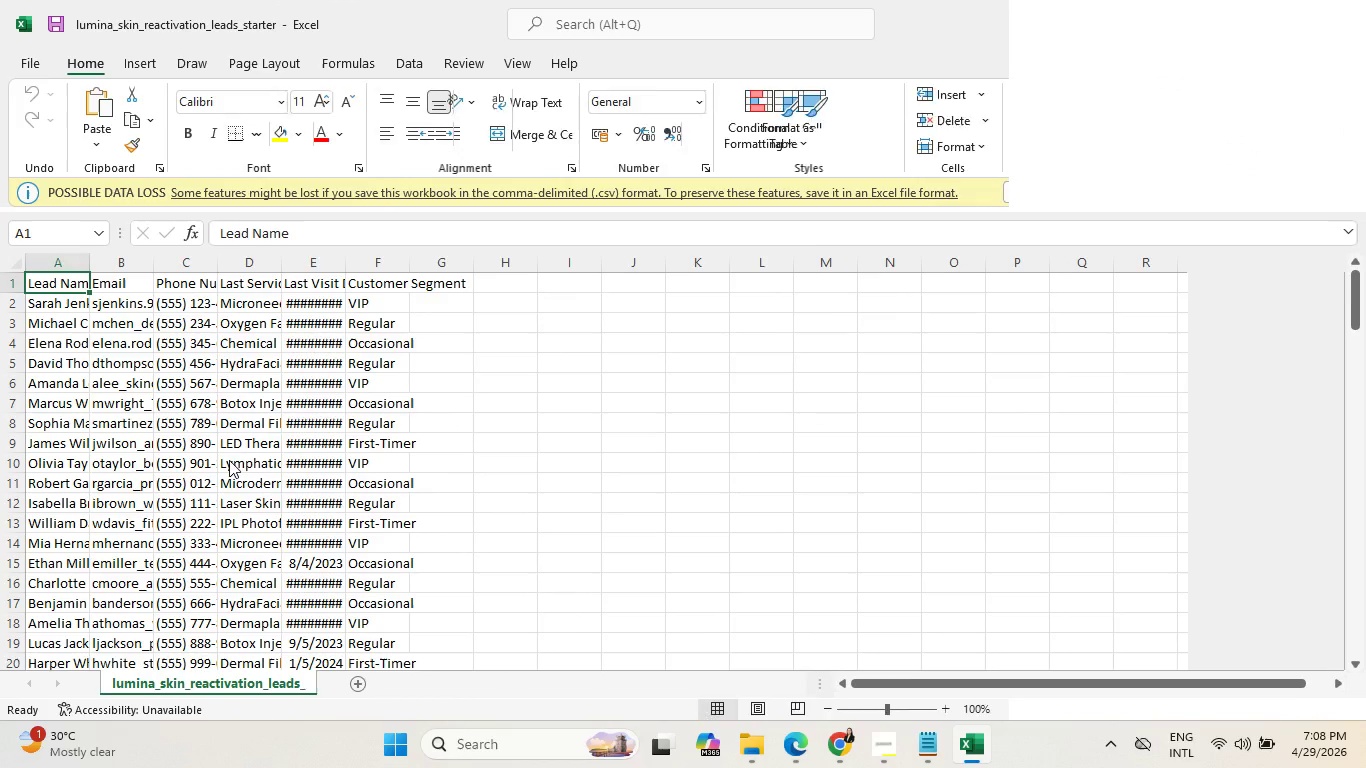 
wait(6.88)
 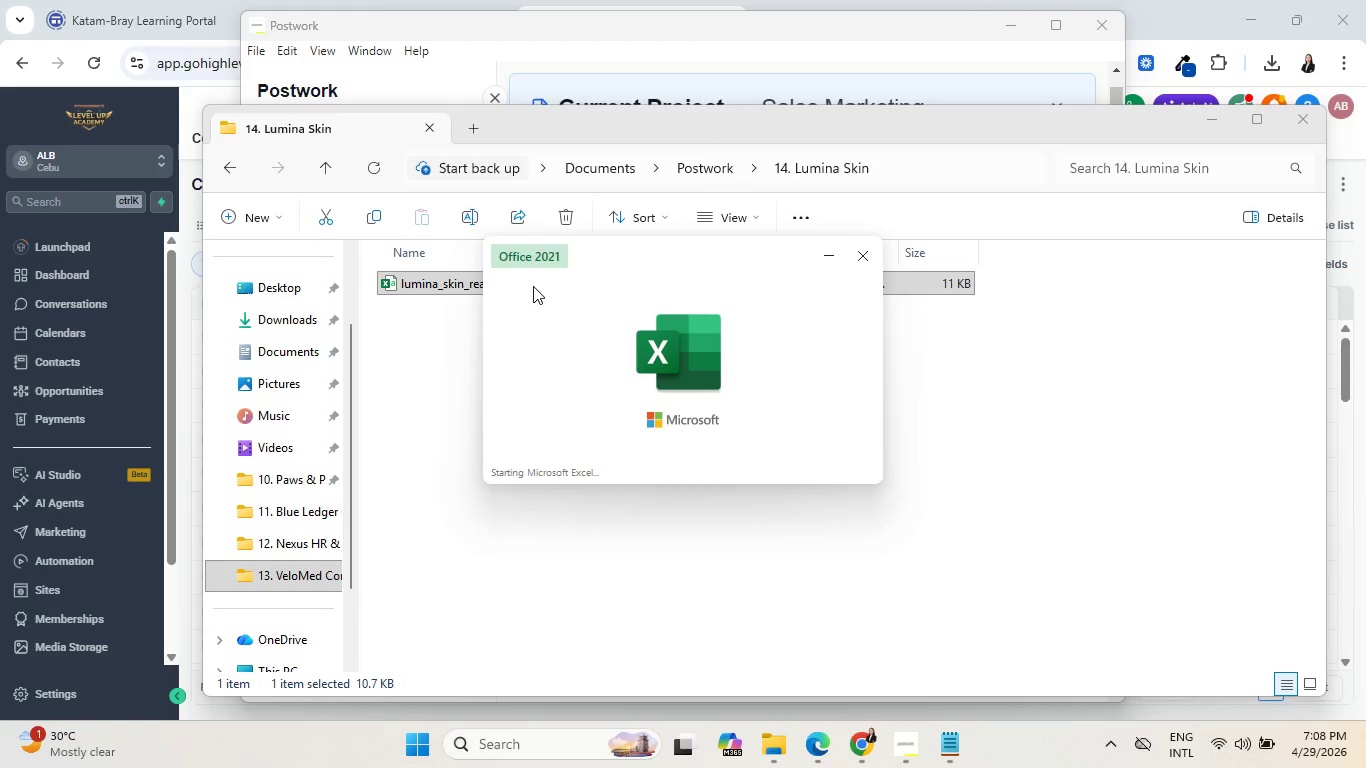 
left_click([138, 281])
 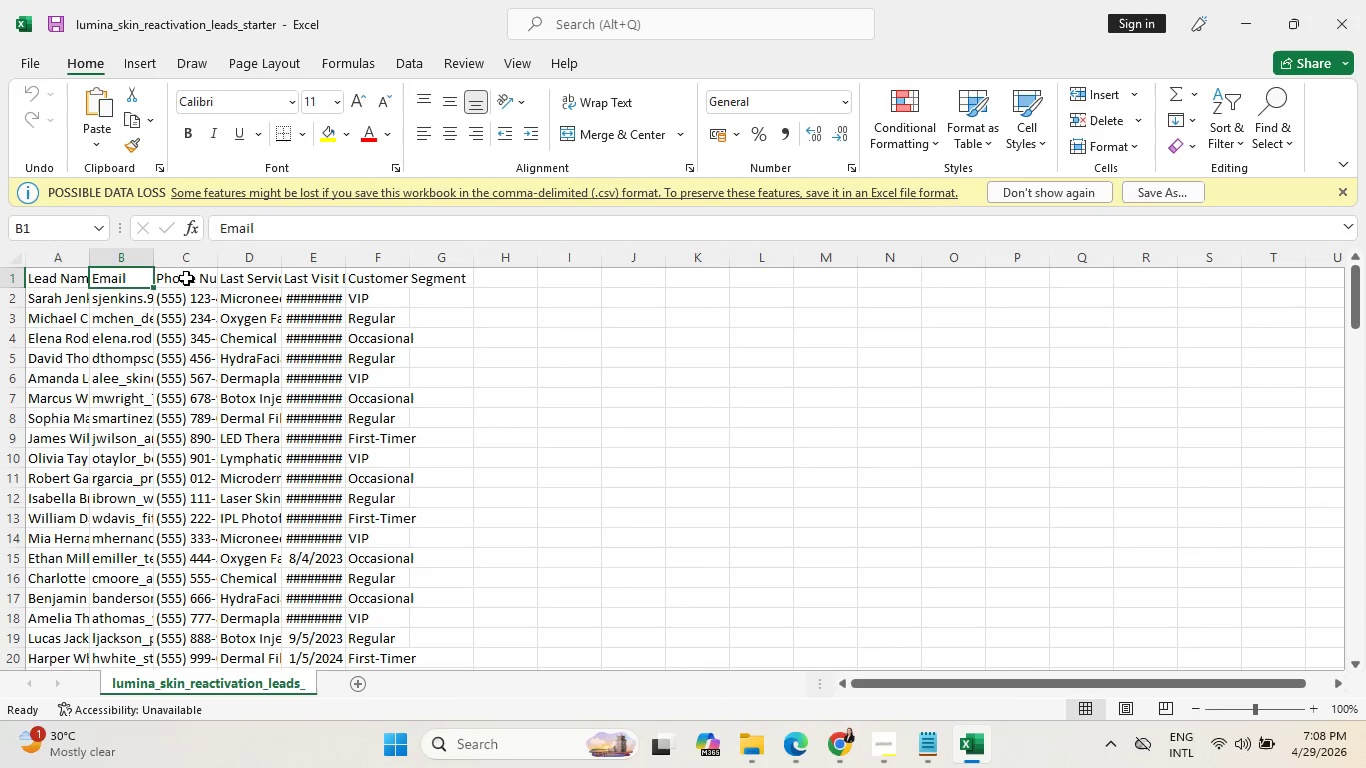 
left_click([188, 277])
 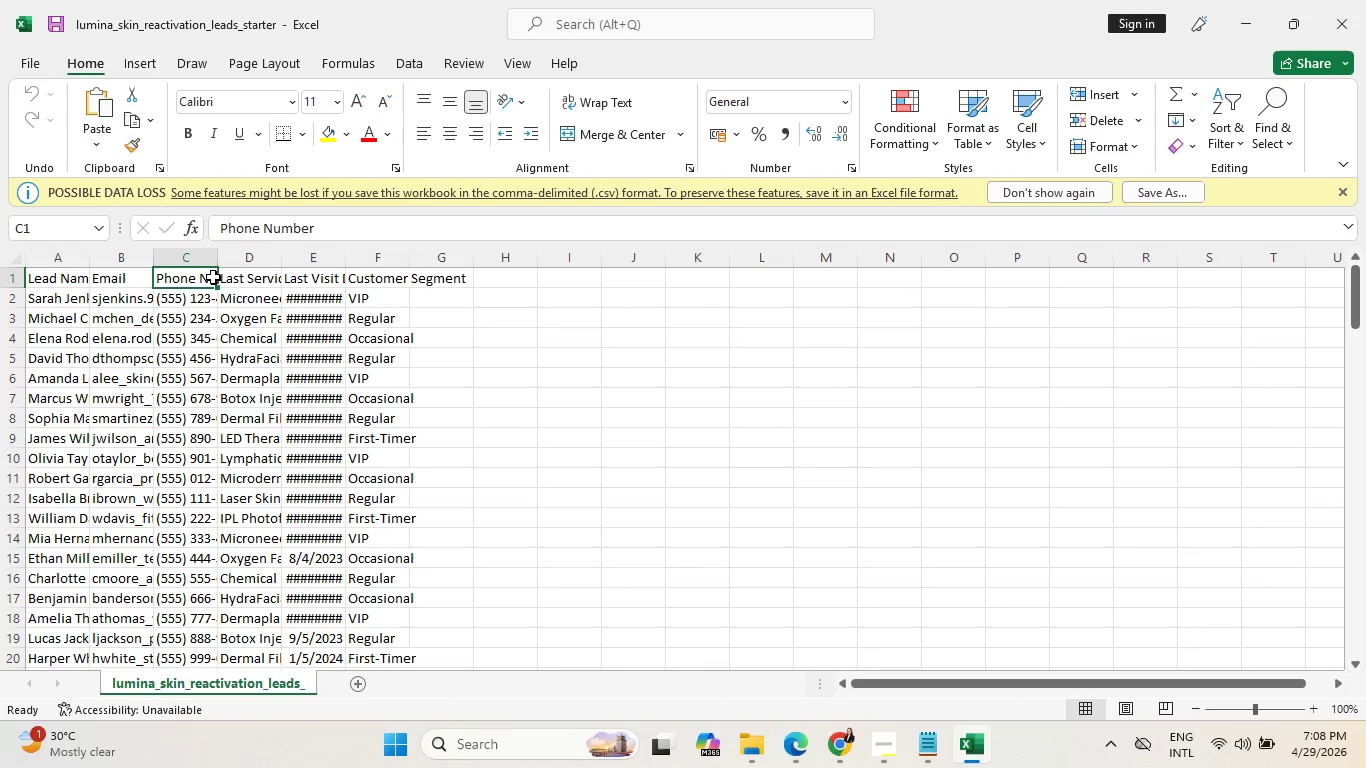 
left_click([243, 278])
 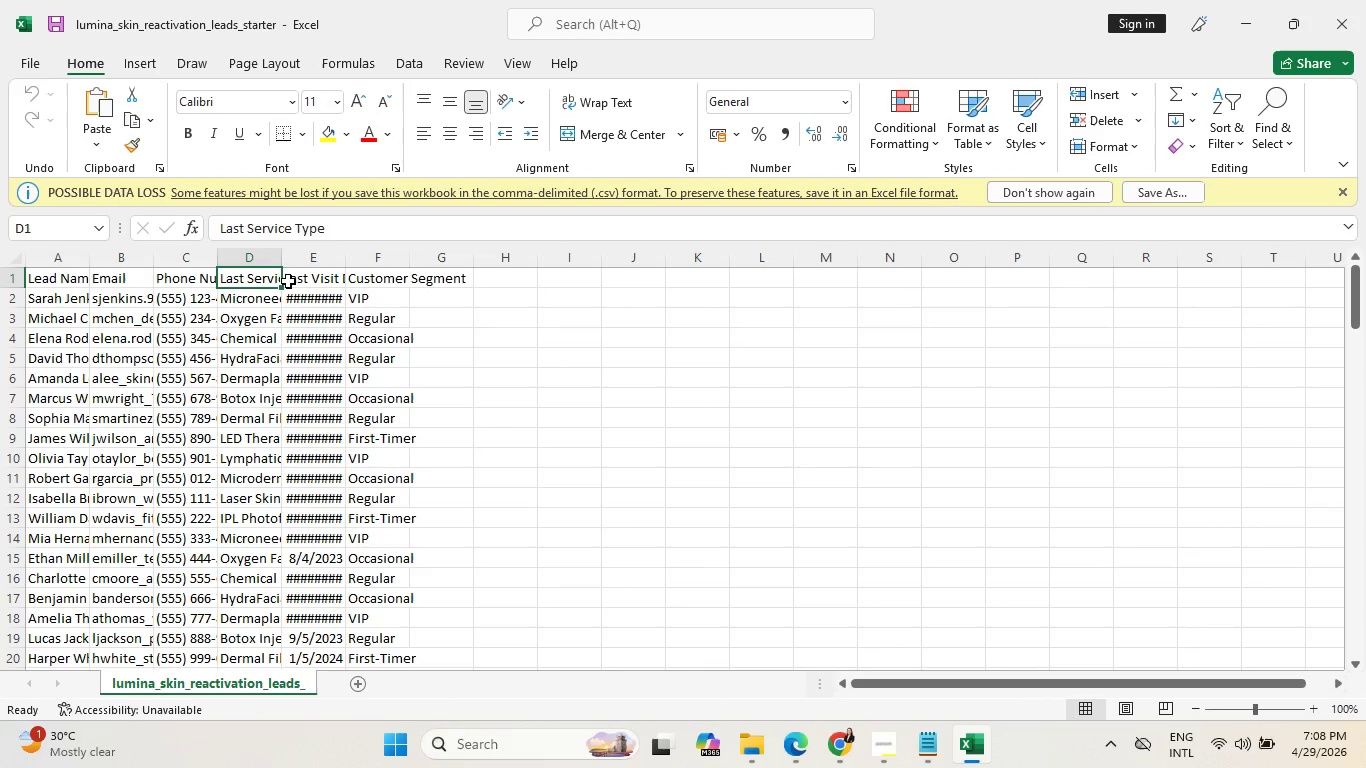 
left_click([307, 281])
 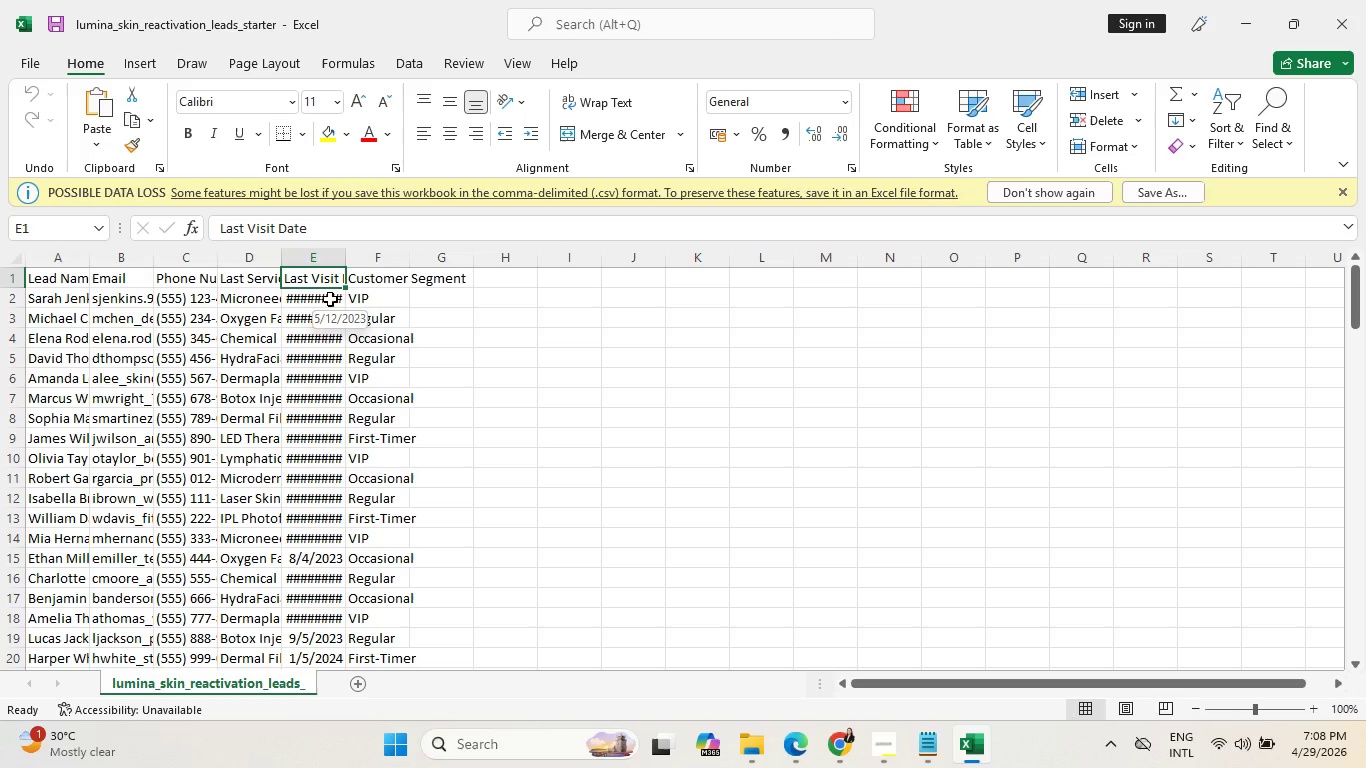 
left_click([377, 277])
 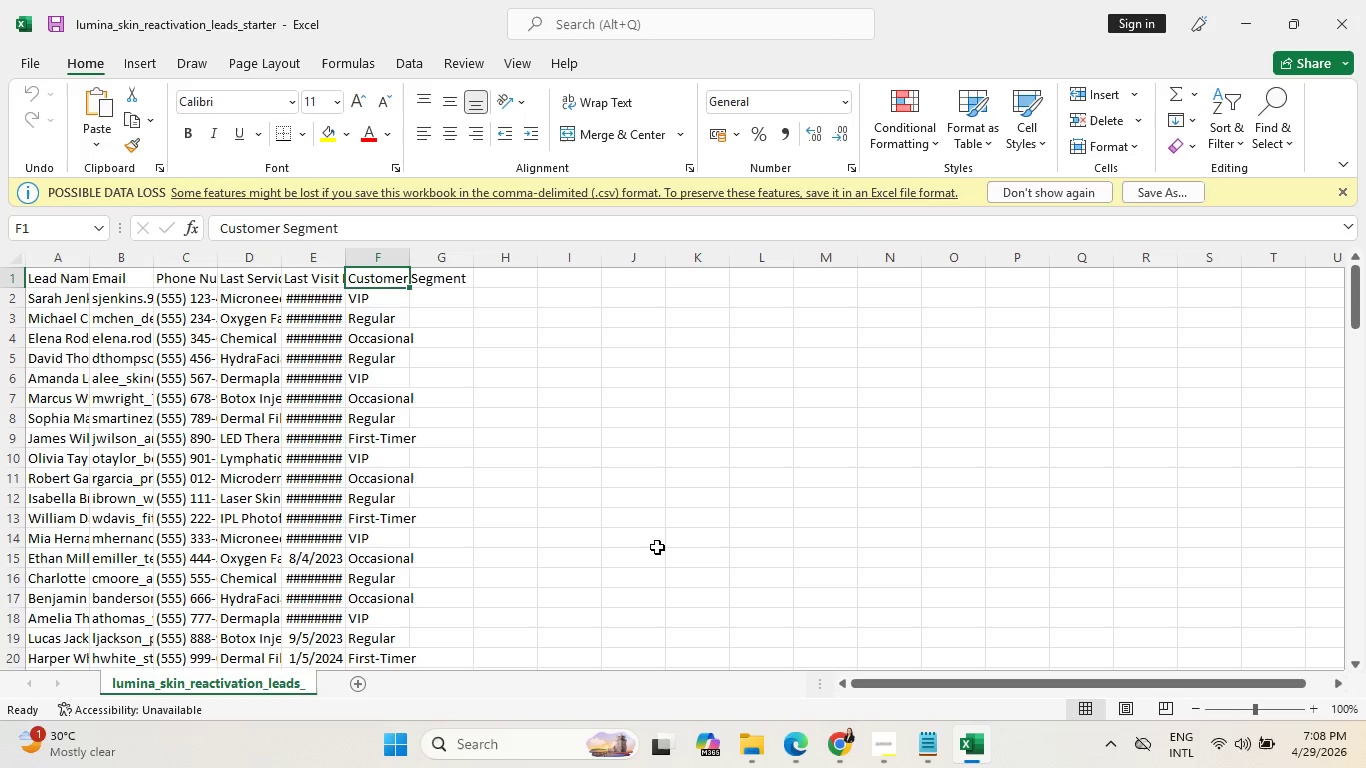 
wait(11.25)
 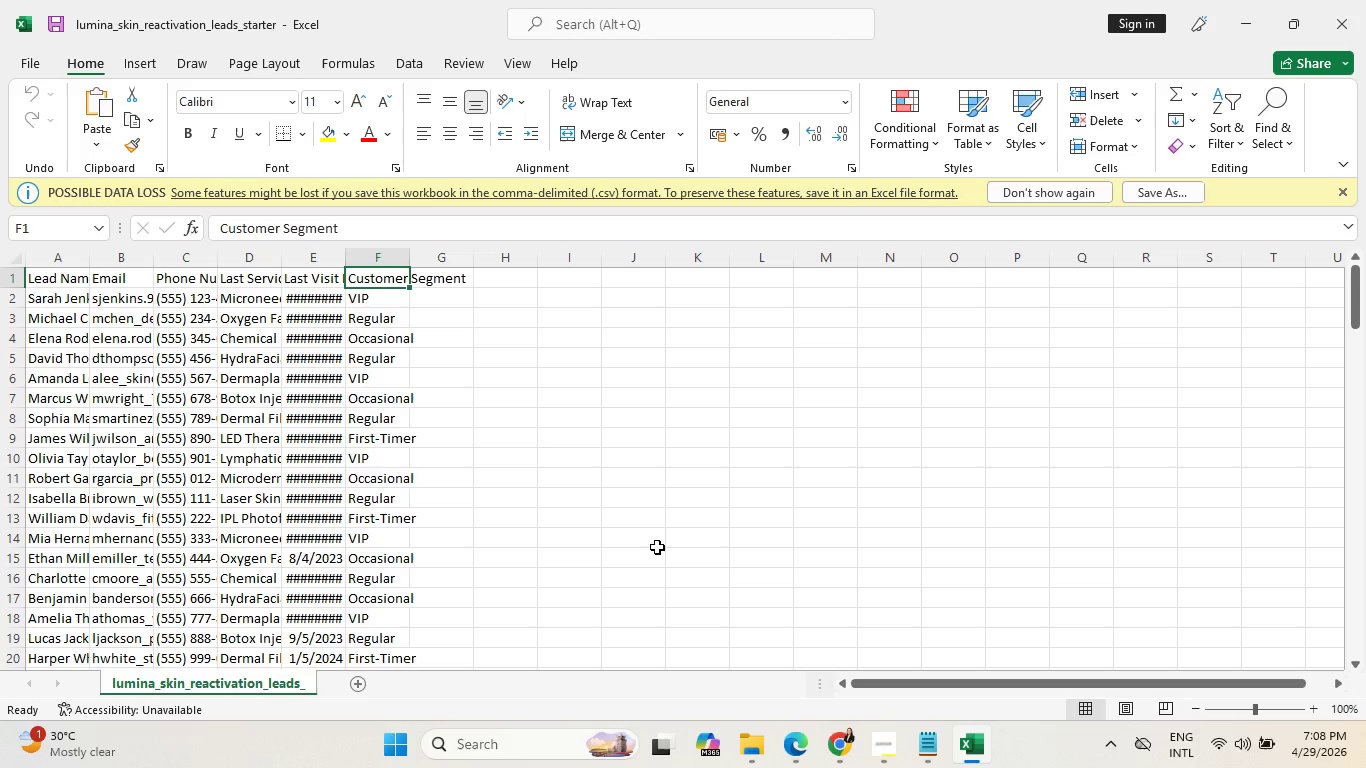 
left_click_drag(start_coordinate=[350, 258], to_coordinate=[396, 261])
 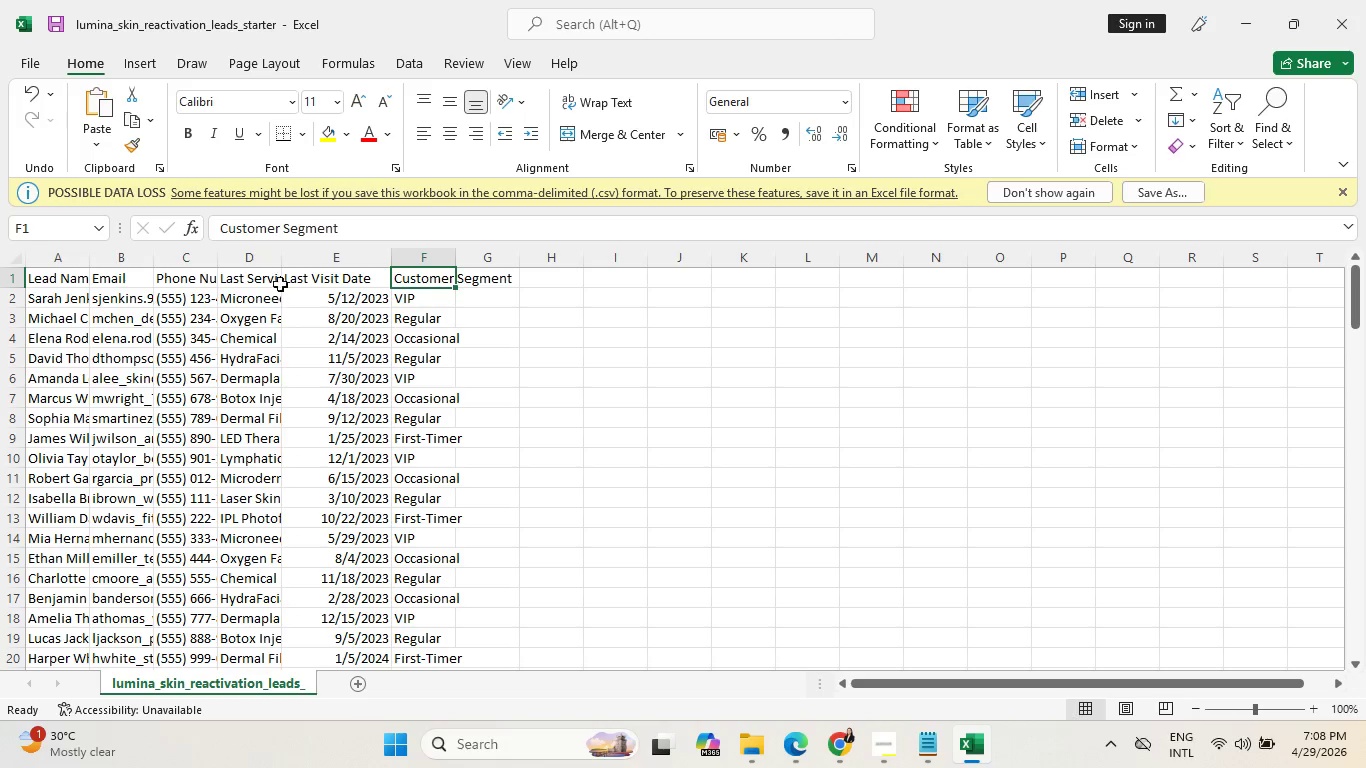 
left_click_drag(start_coordinate=[280, 257], to_coordinate=[321, 258])
 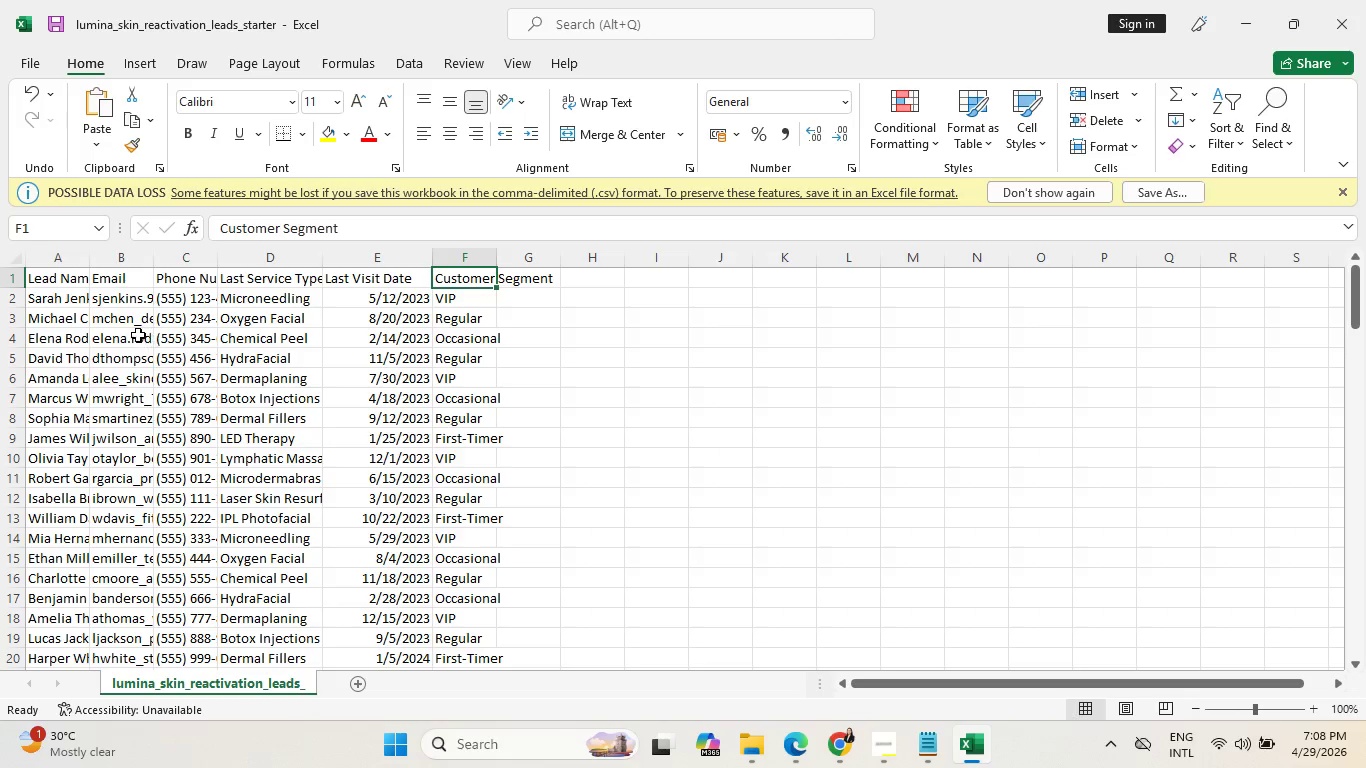 
scroll: coordinate [459, 582], scroll_direction: down, amount: 35.0
 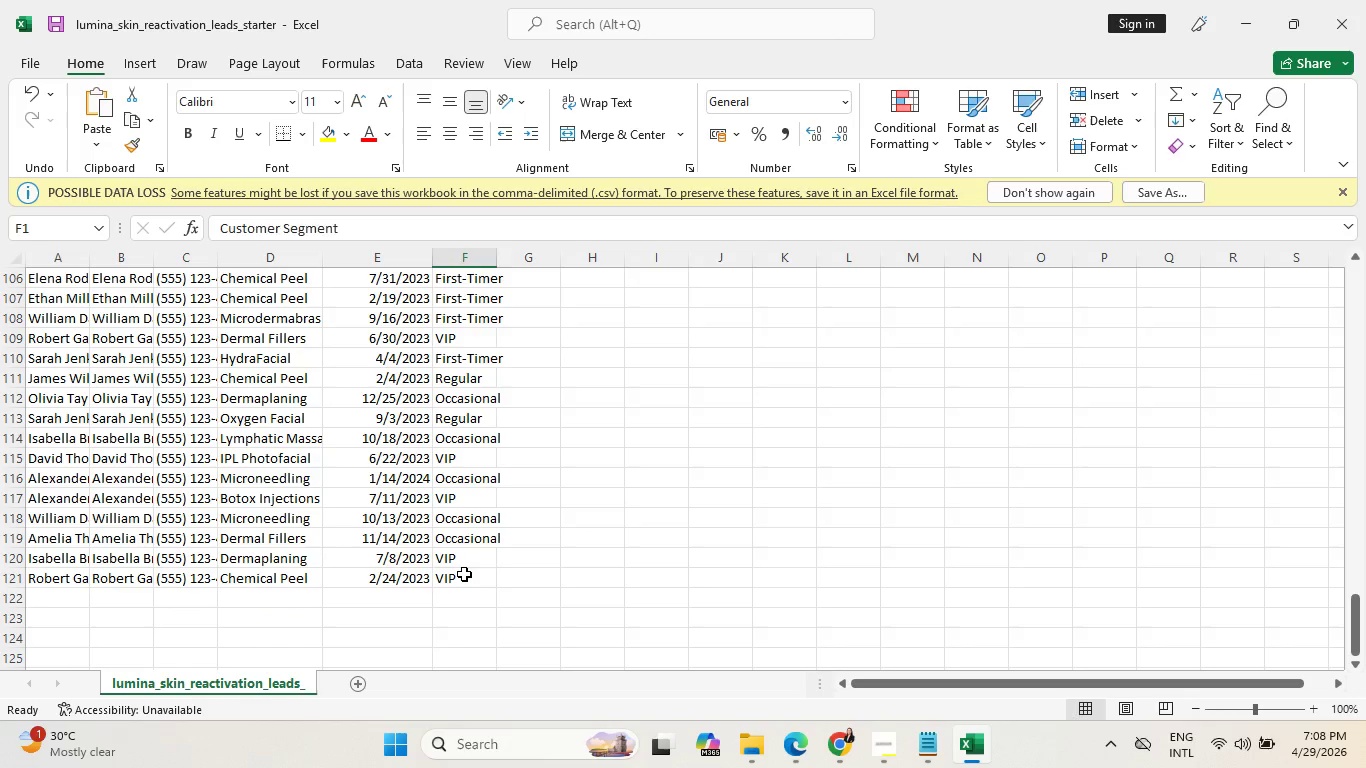 
left_click([464, 574])
 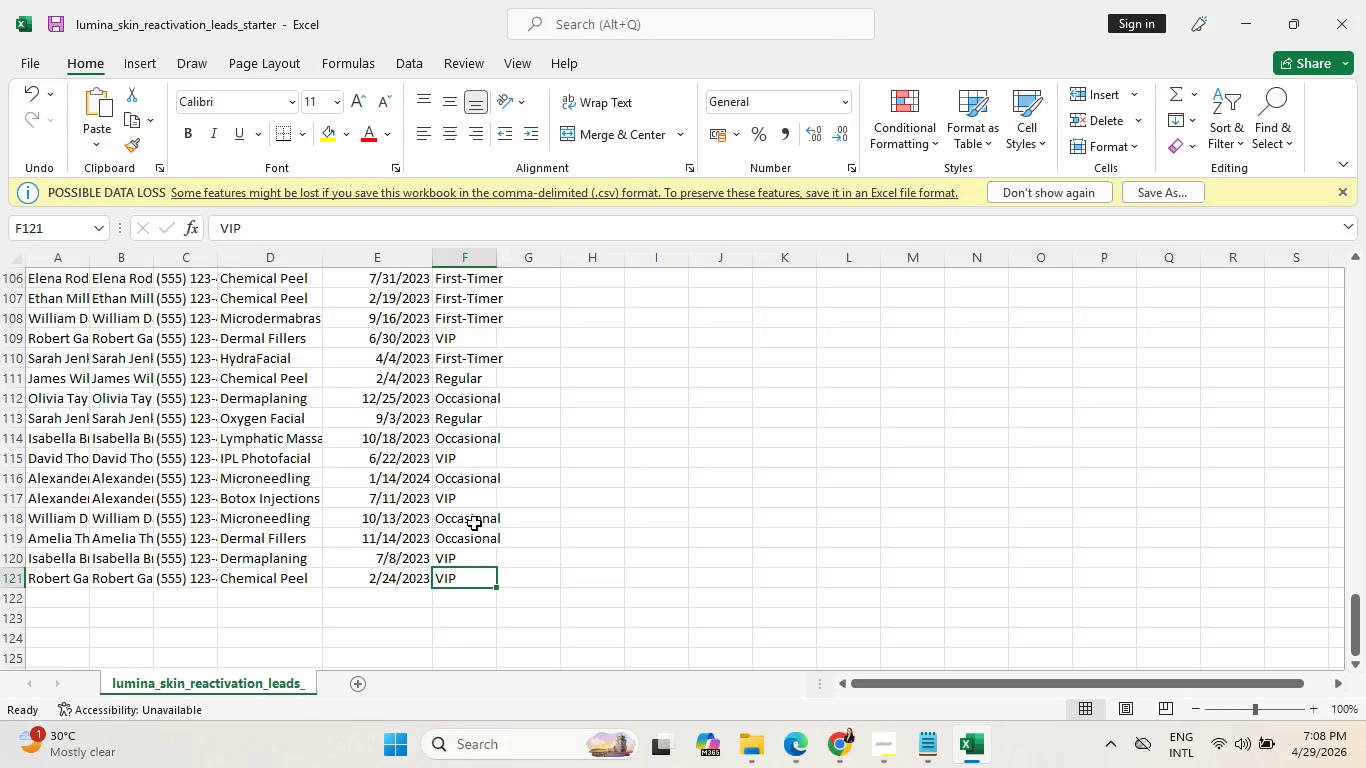 
left_click([474, 523])
 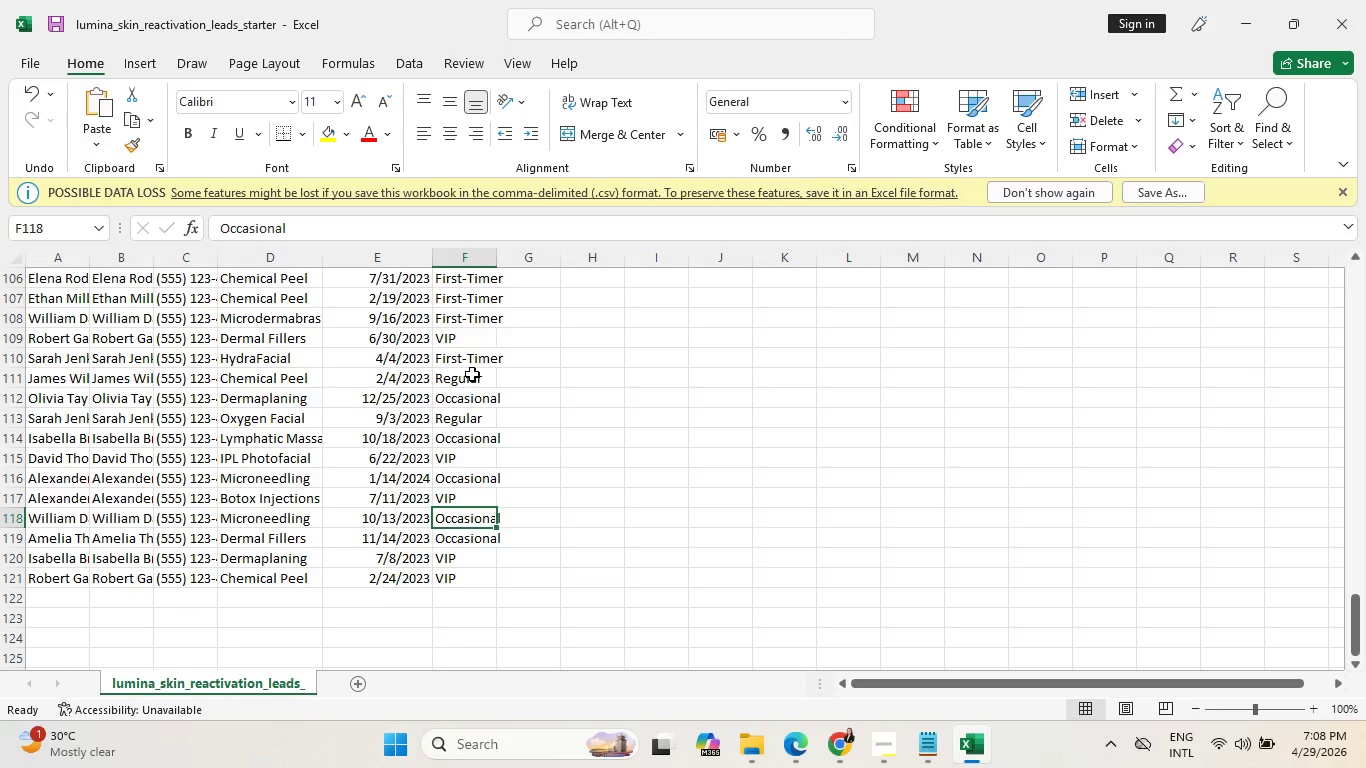 
left_click([472, 374])
 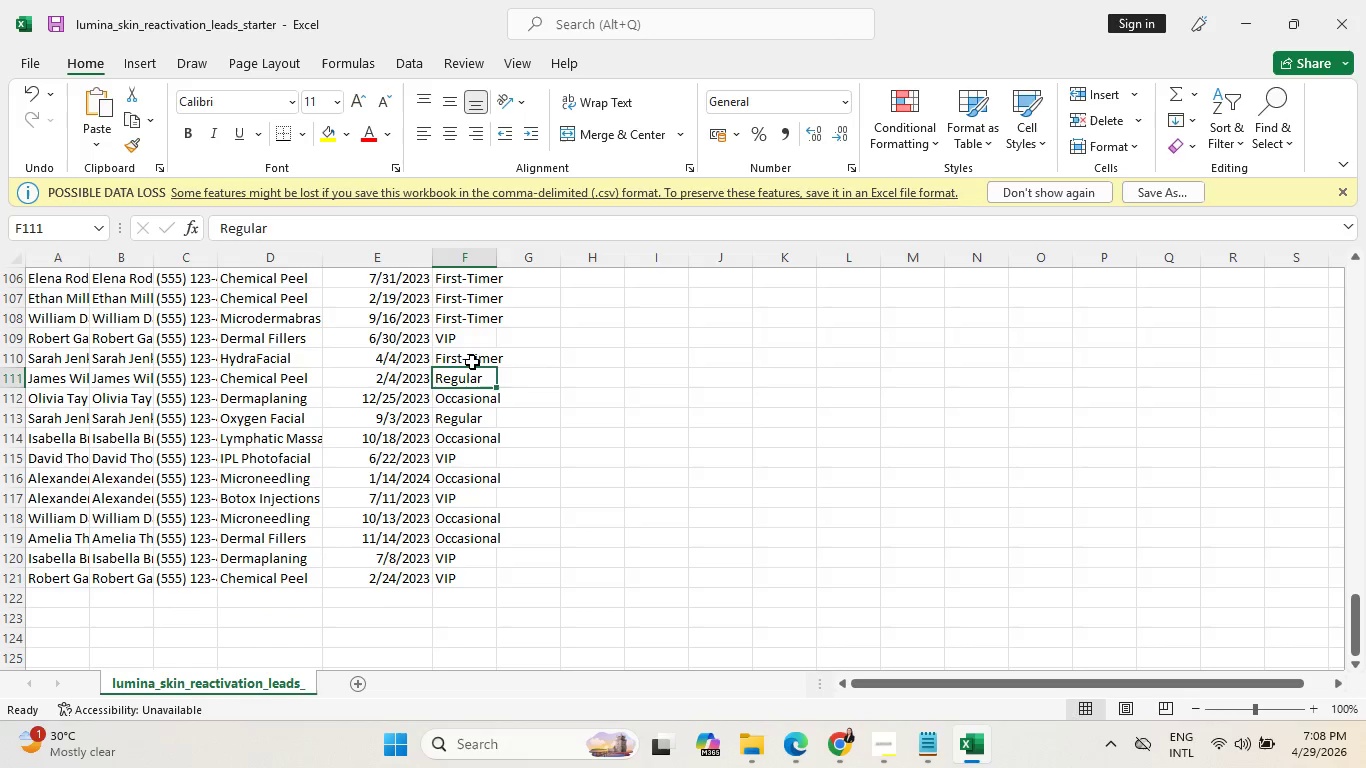 
left_click([472, 362])
 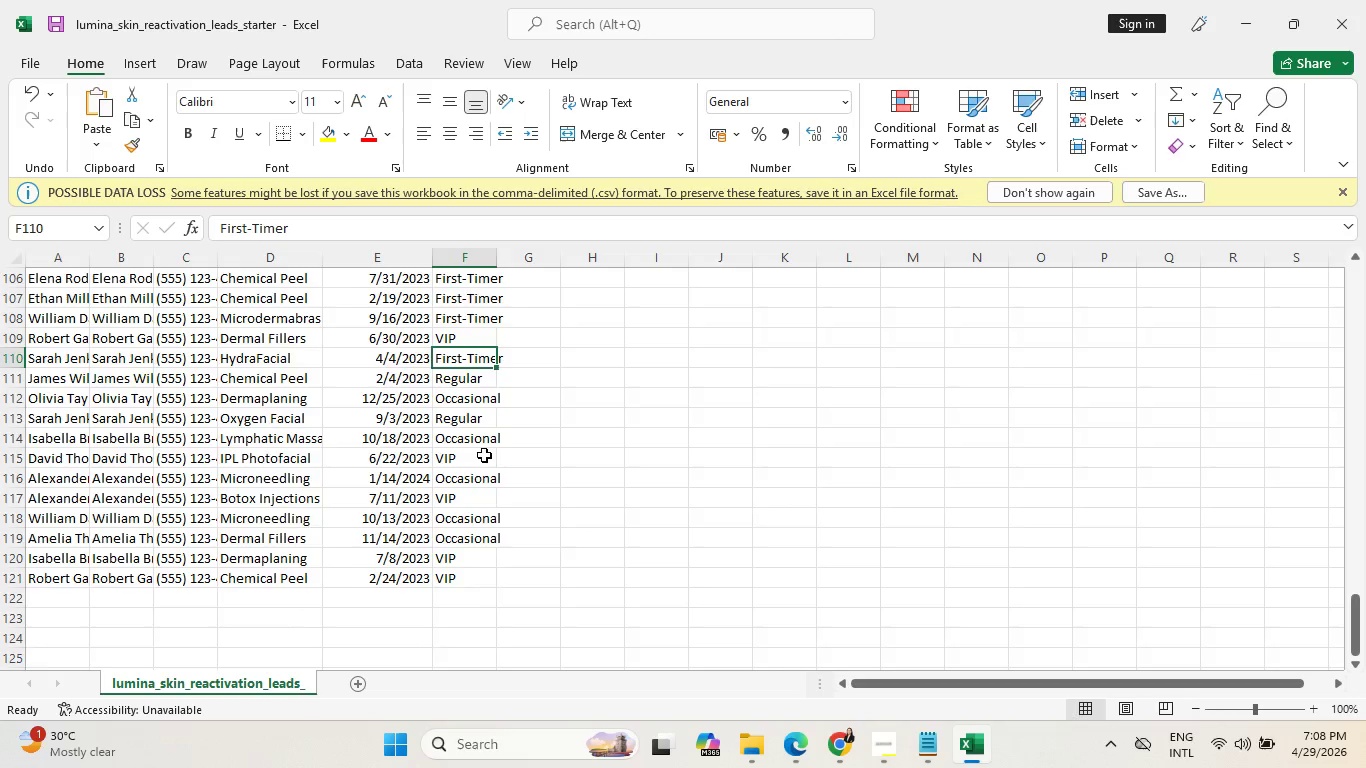 
scroll: coordinate [463, 340], scroll_direction: up, amount: 46.0
 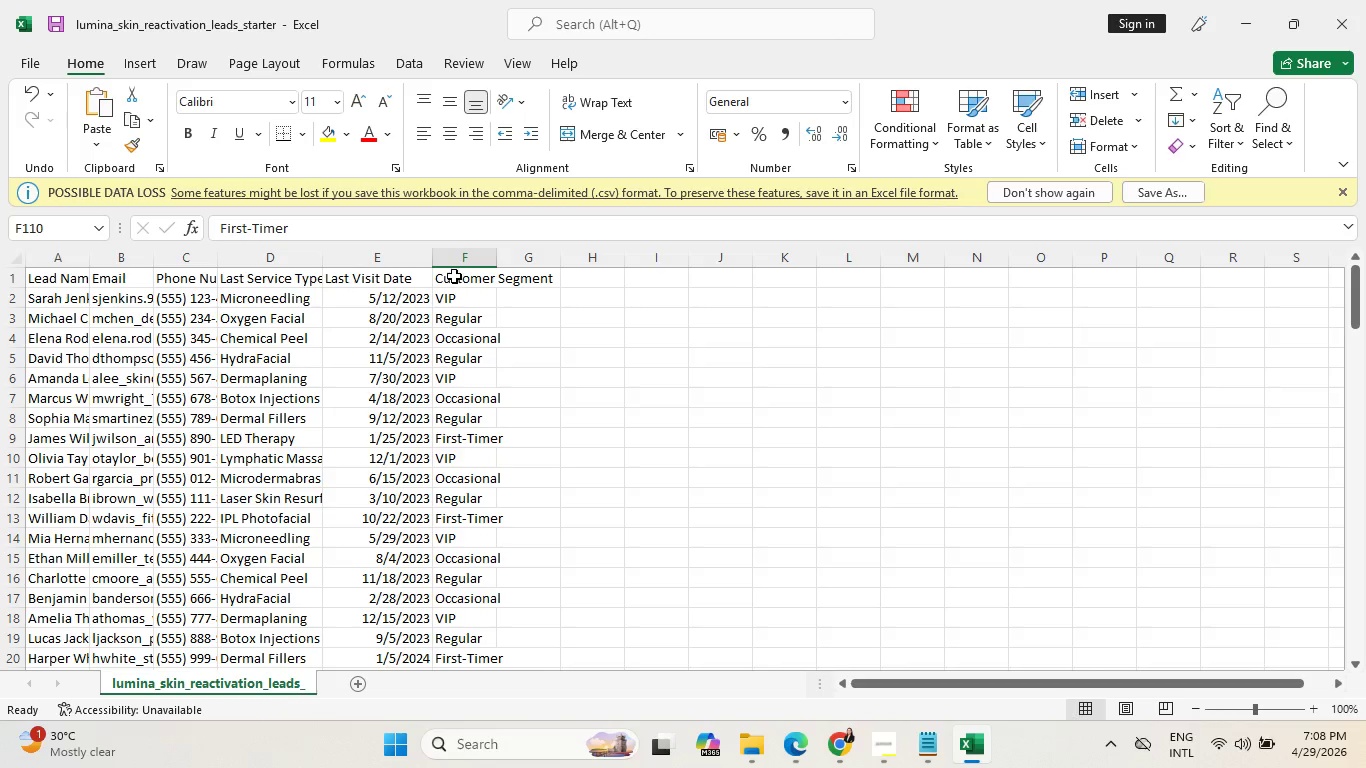 
left_click([454, 275])
 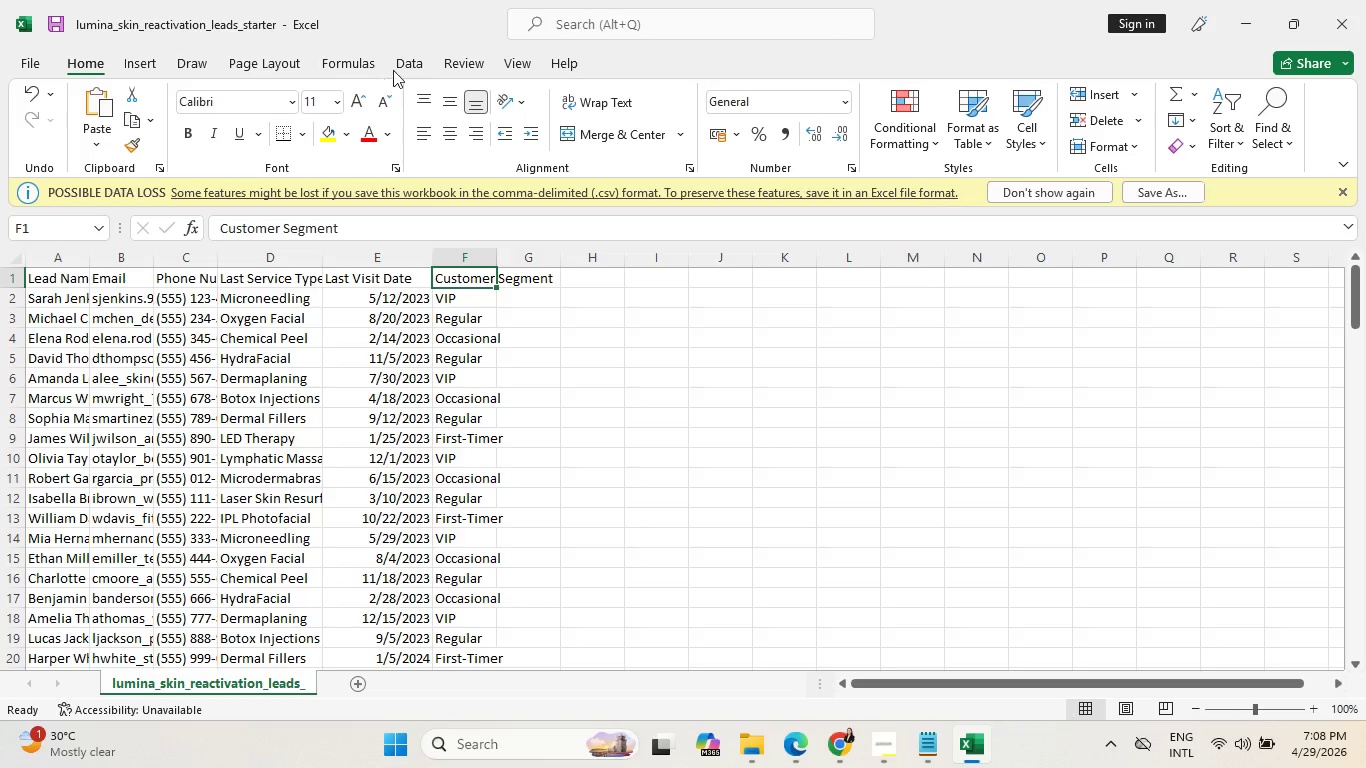 
left_click([412, 65])
 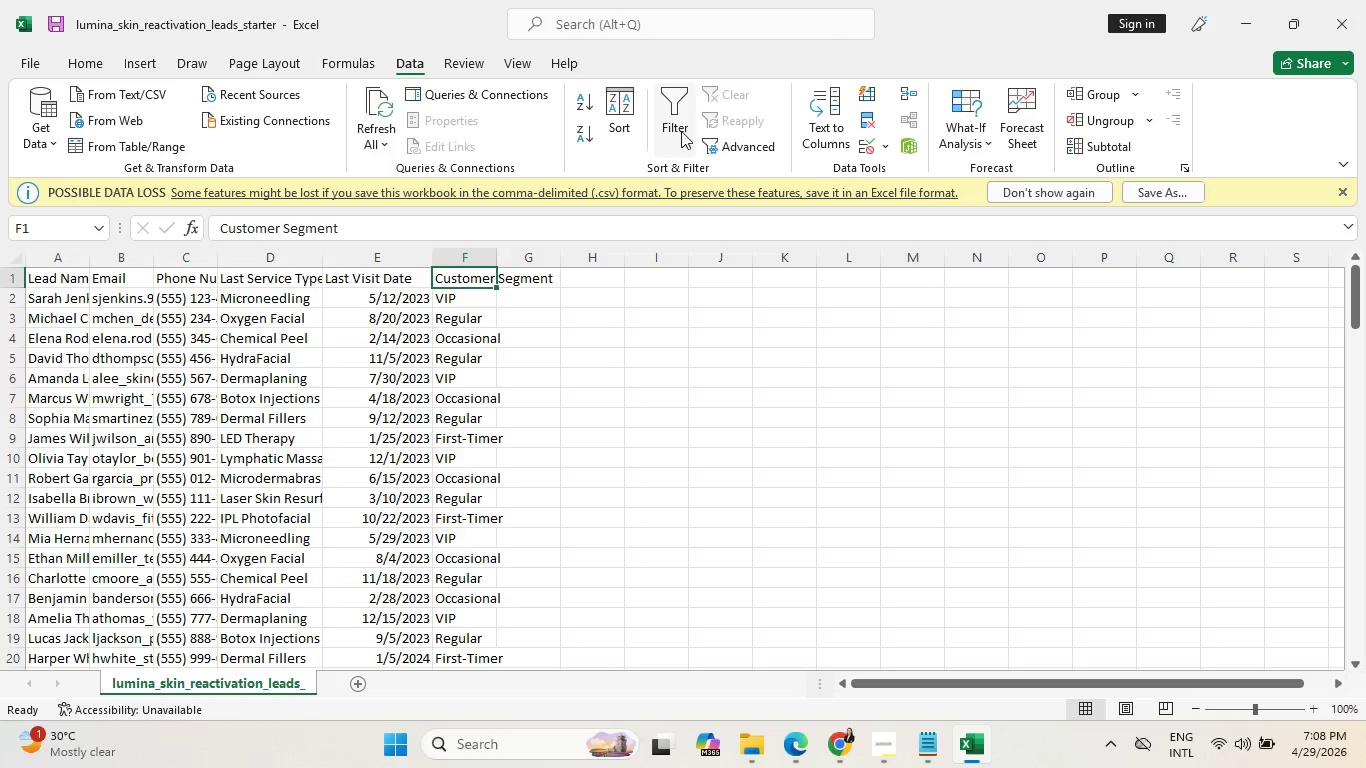 
left_click([685, 124])
 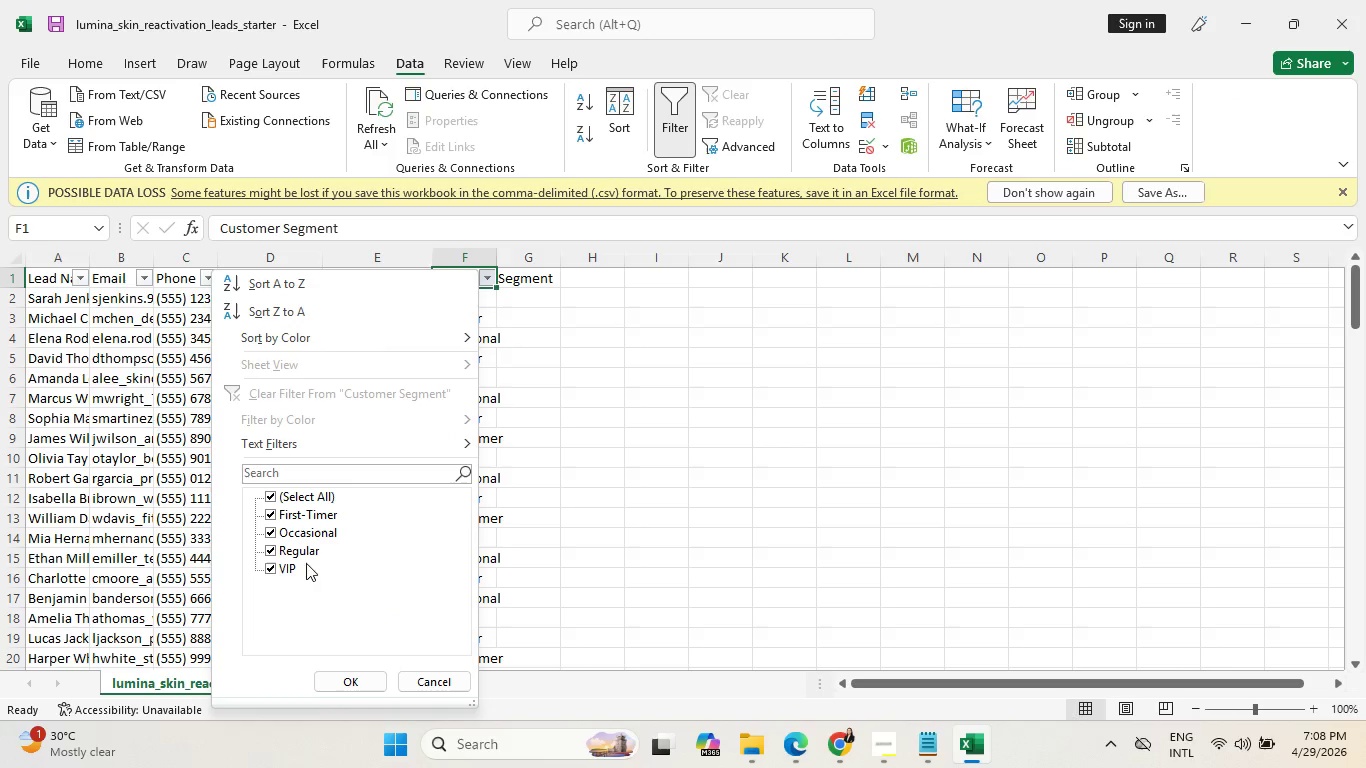 
left_click([455, 685])
 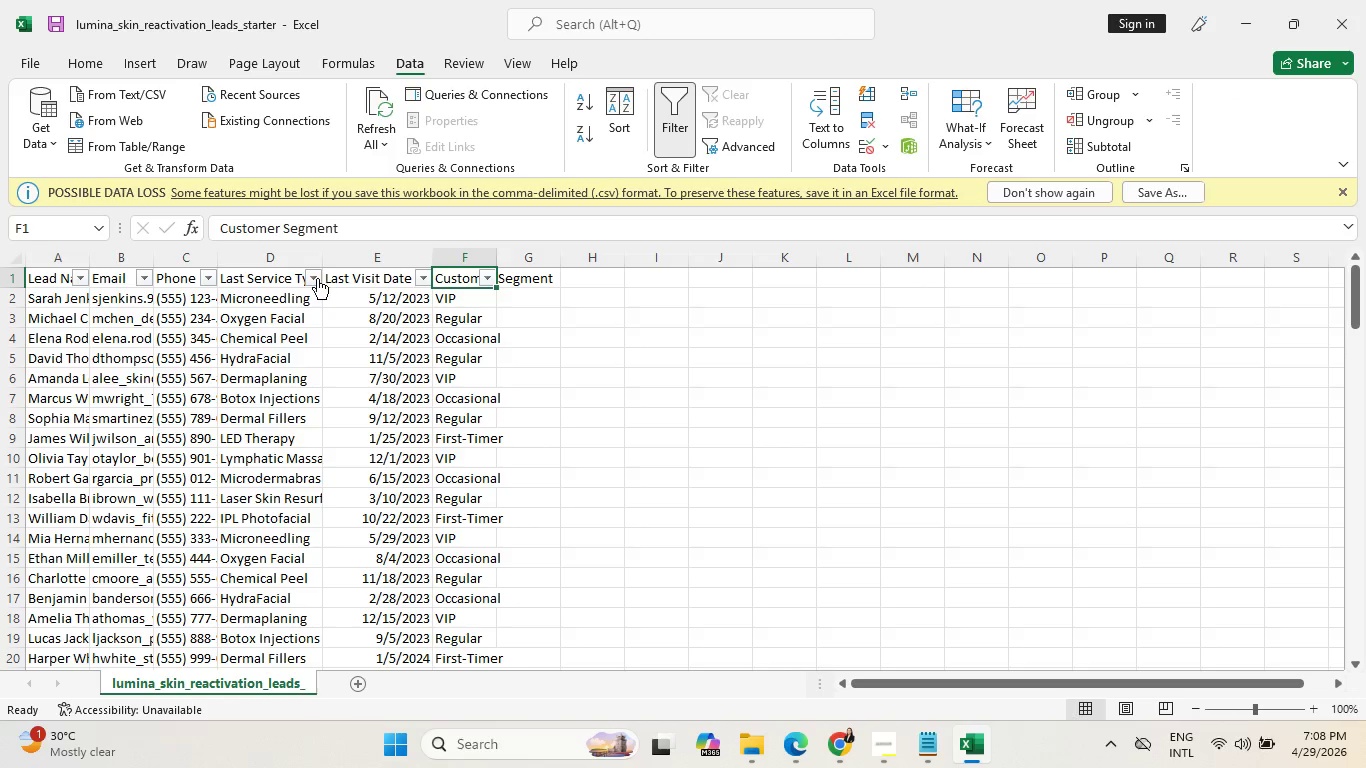 
left_click([311, 275])
 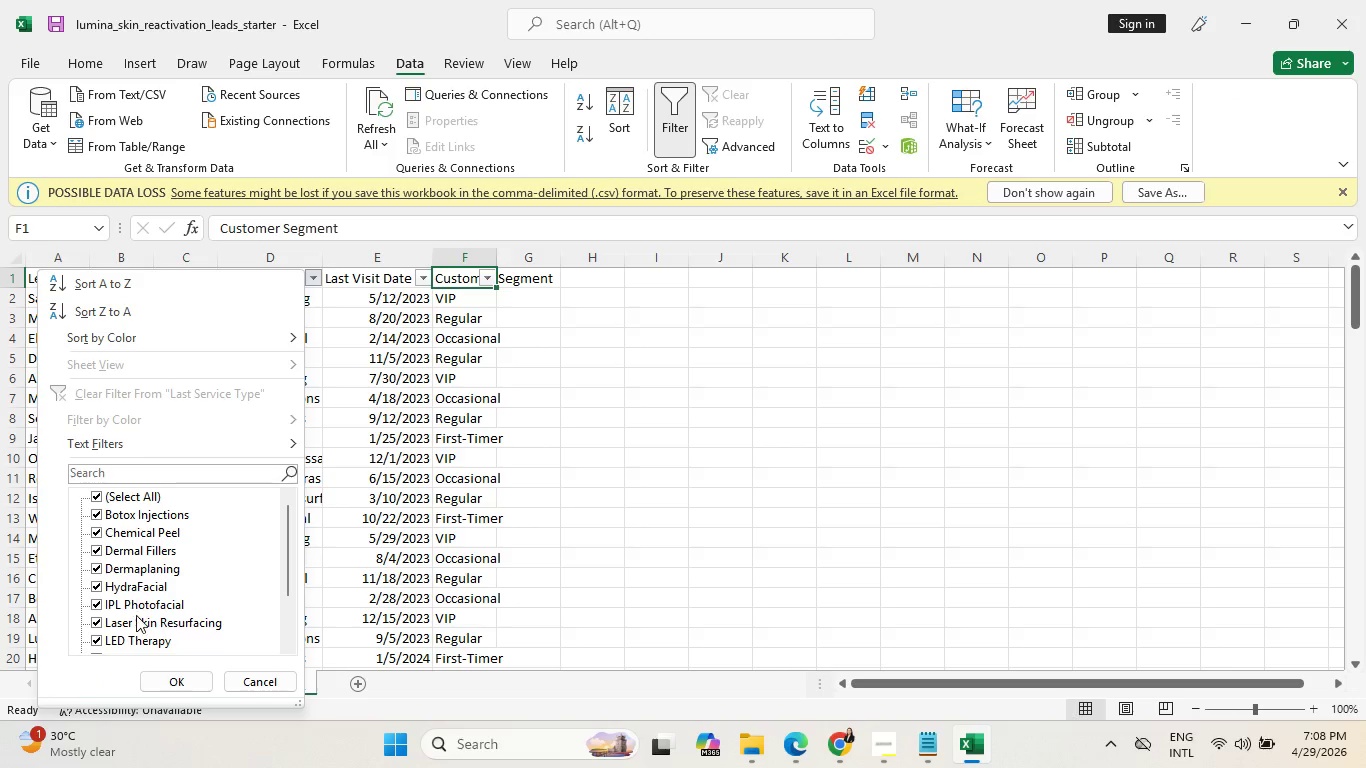 
scroll: coordinate [177, 607], scroll_direction: down, amount: 2.0
 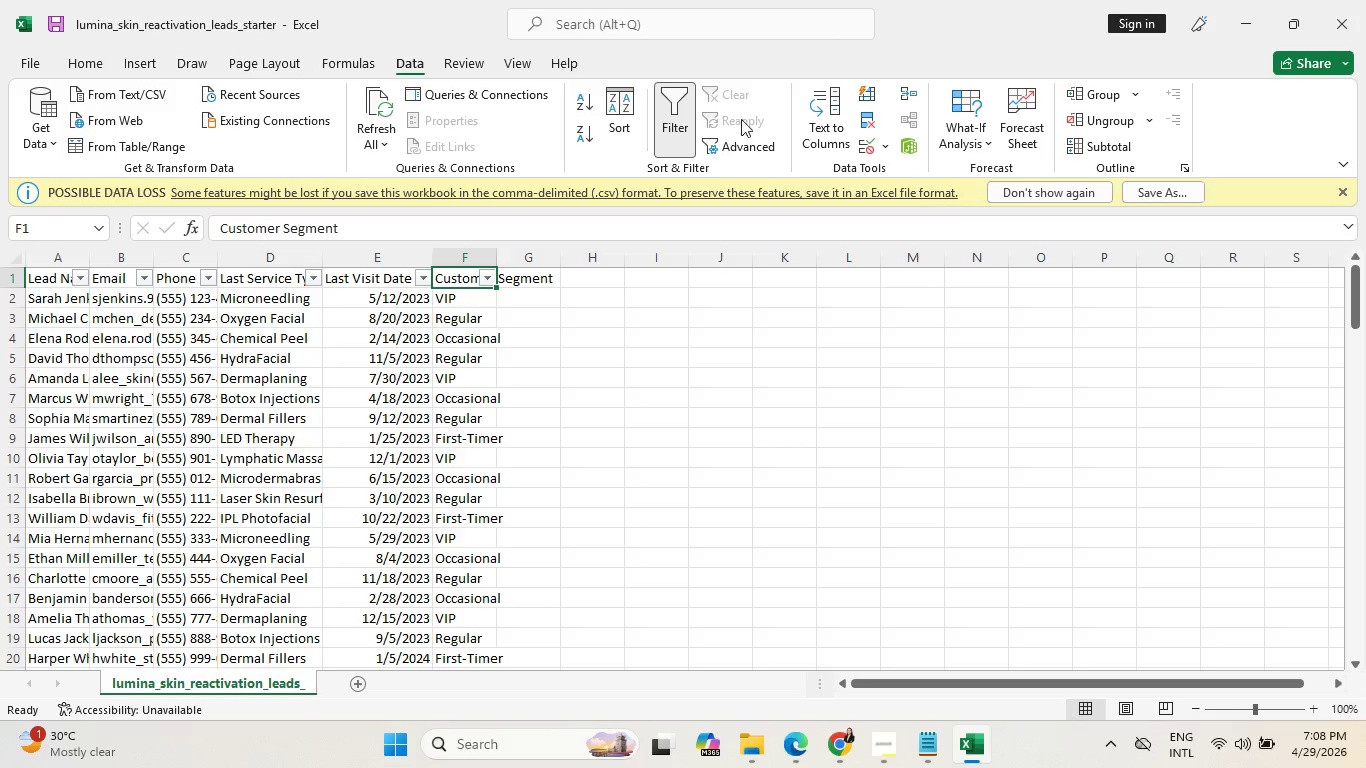 
left_click([1244, 22])
 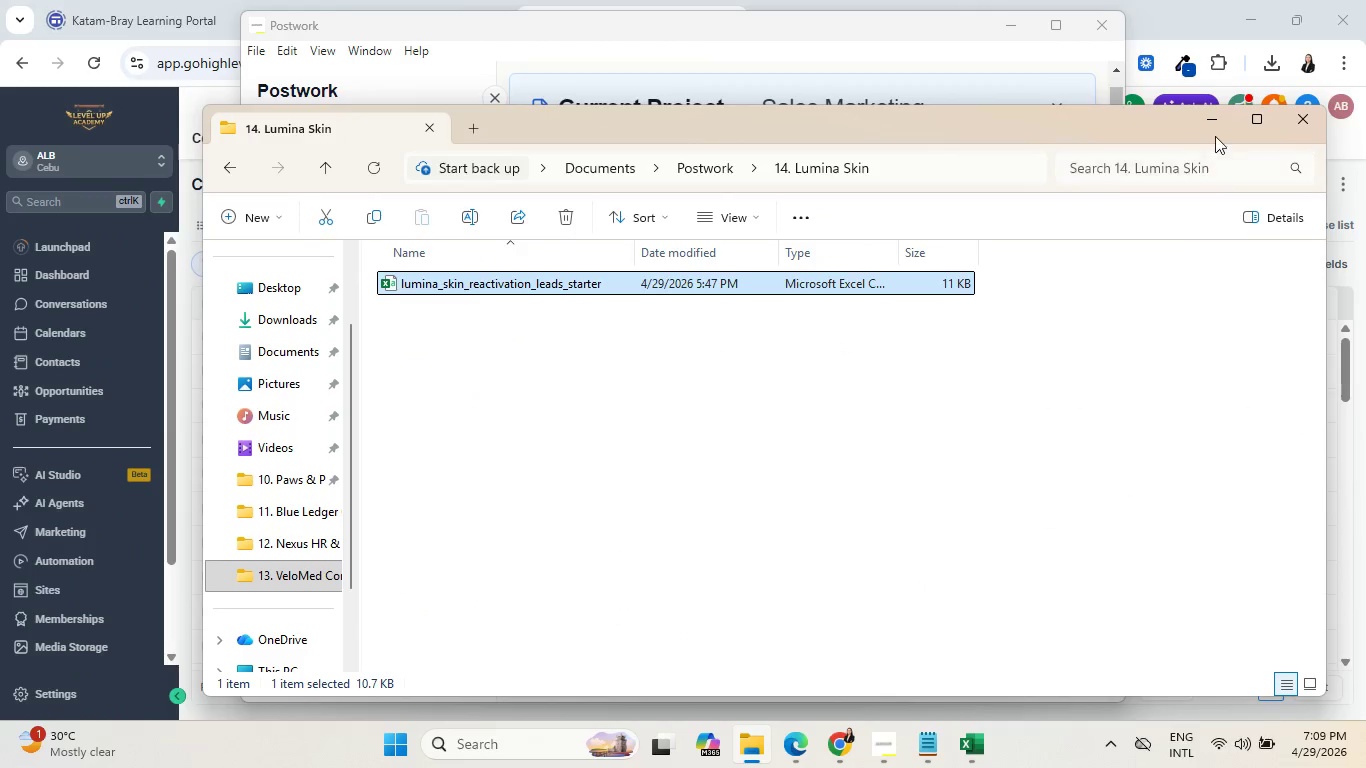 
left_click([1214, 122])